 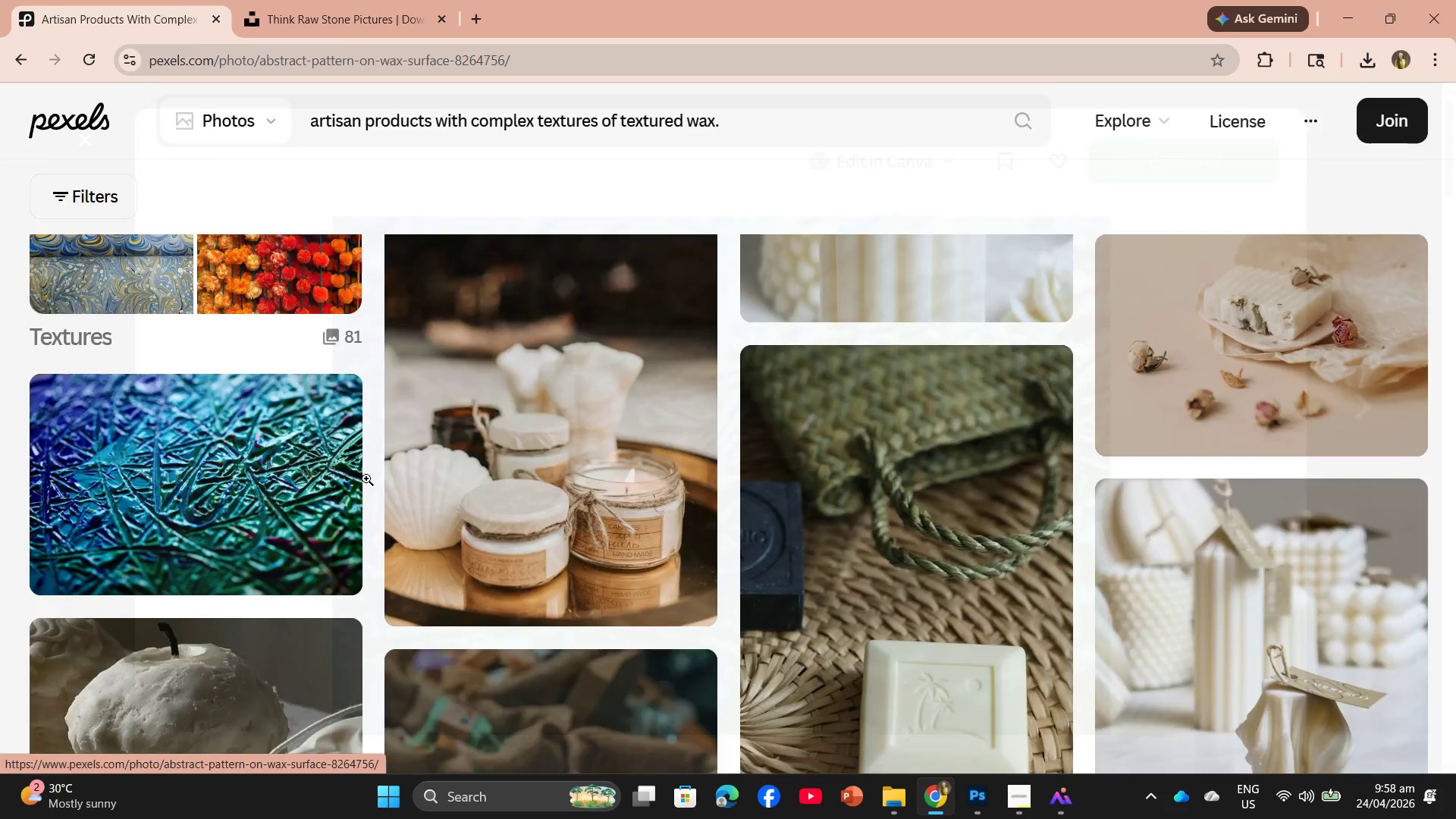 
scroll: coordinate [652, 457], scroll_direction: down, amount: 3.0
 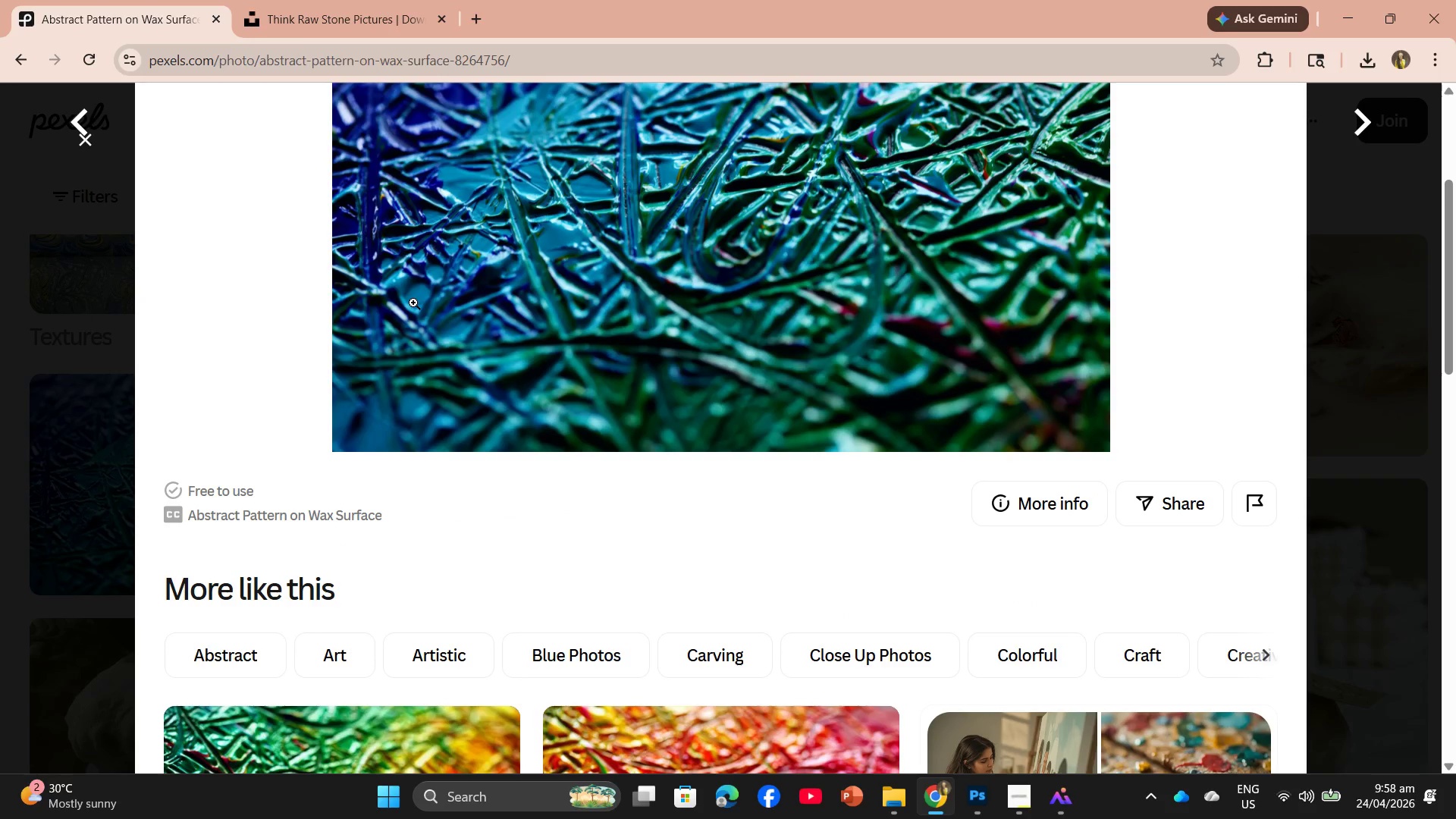 
scroll: coordinate [276, 341], scroll_direction: up, amount: 1.0
 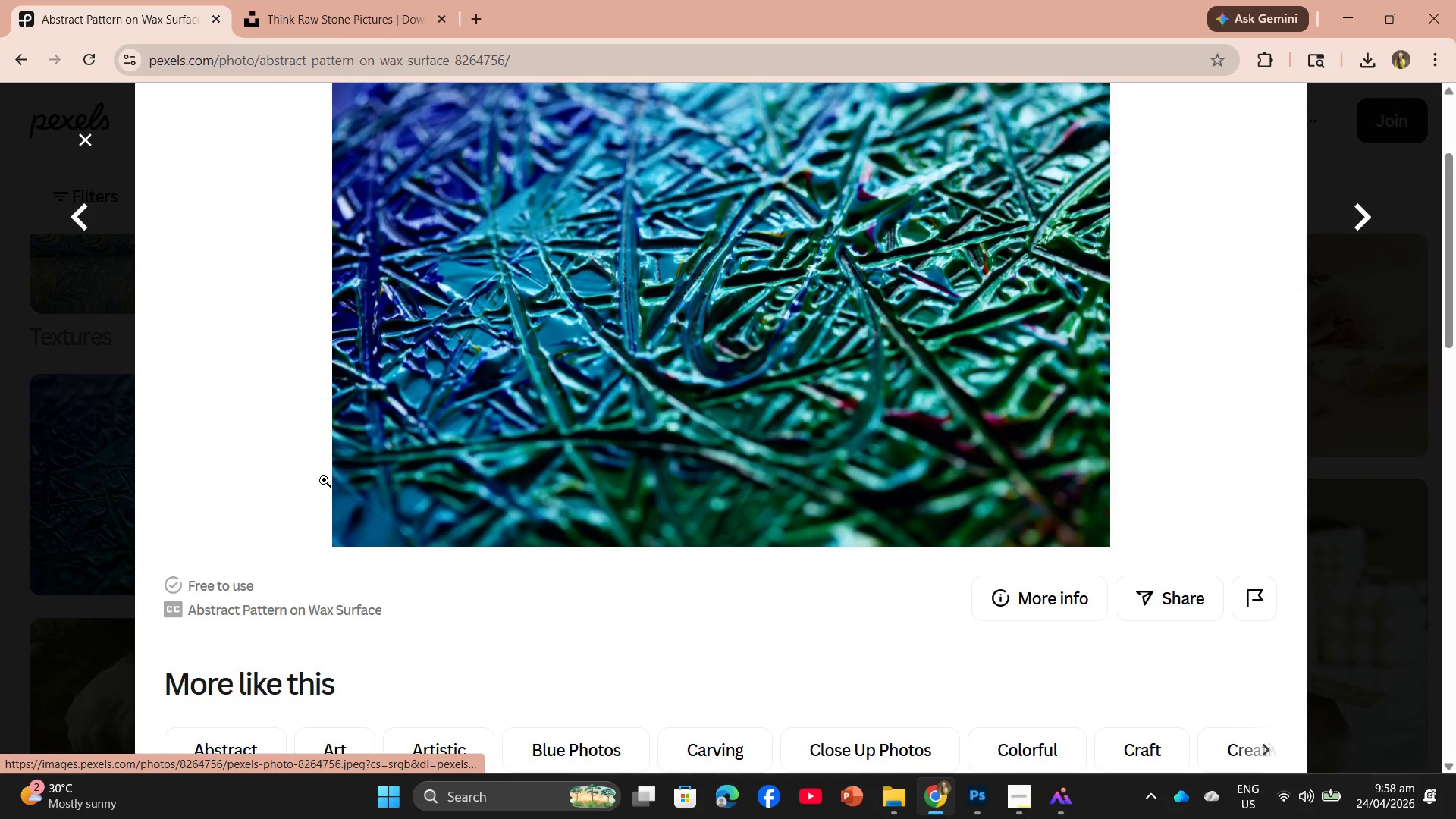 
scroll: coordinate [397, 484], scroll_direction: down, amount: 4.0
 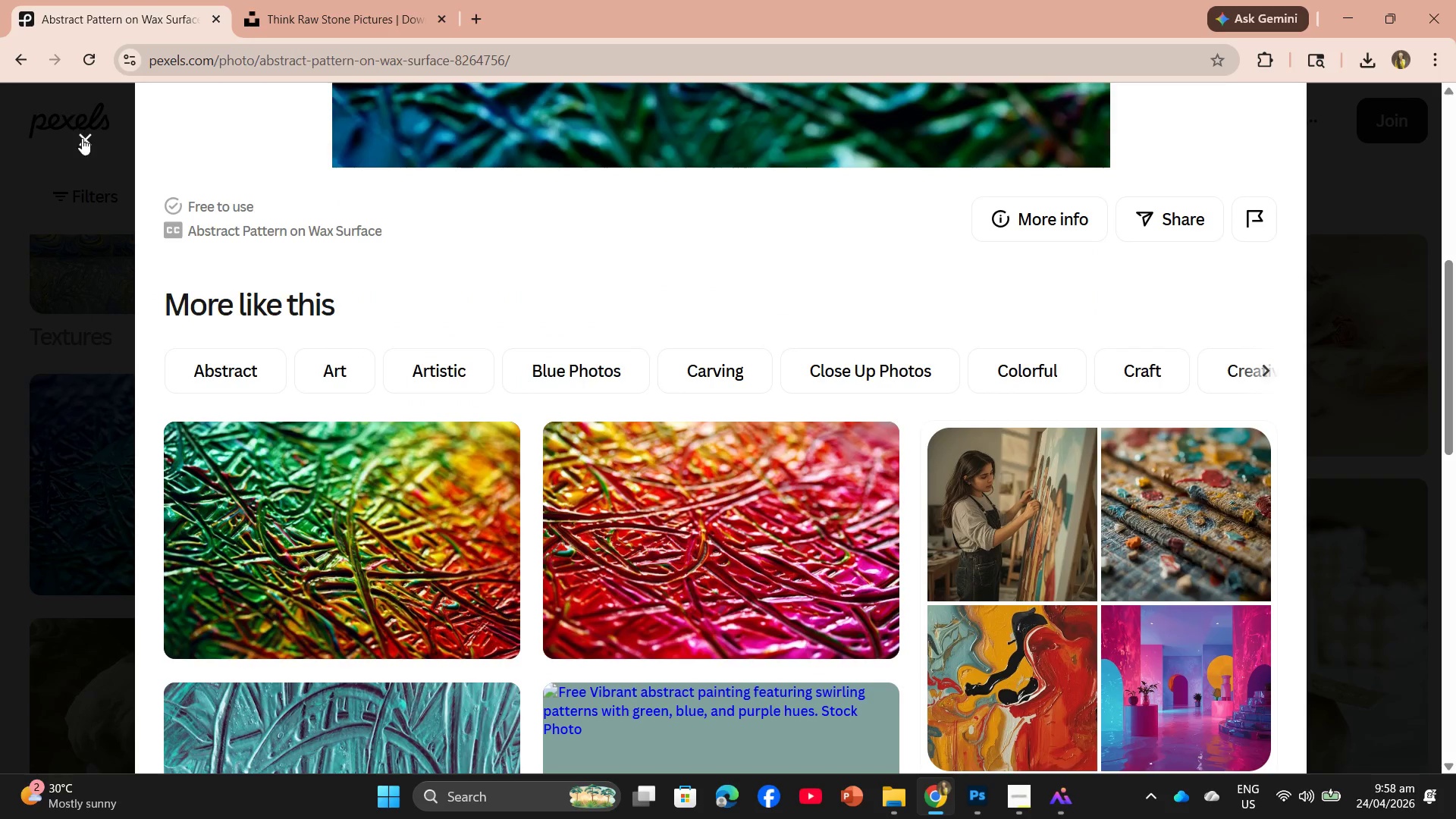 
left_click([82, 138])
 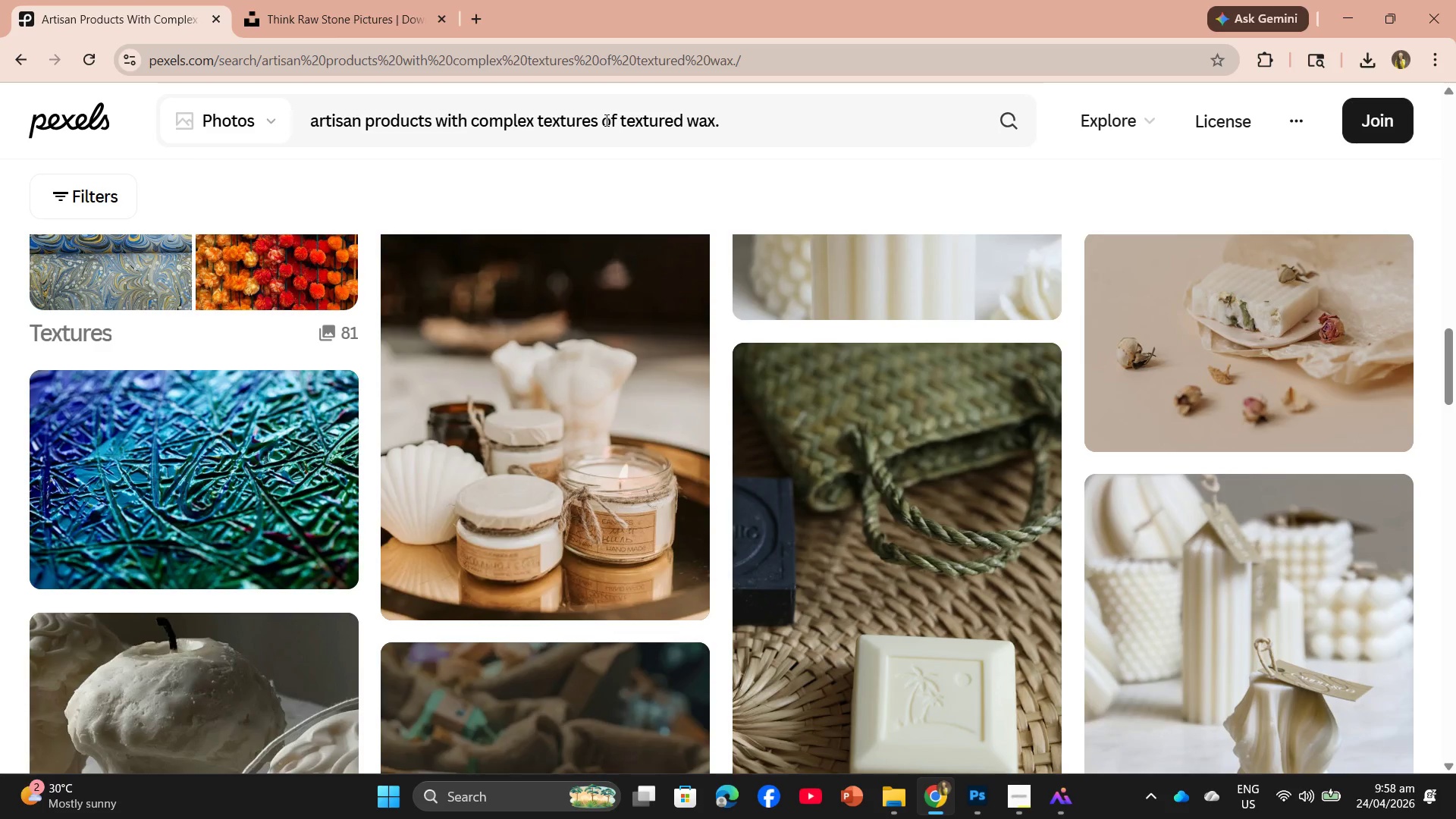 
left_click_drag(start_coordinate=[613, 121], to_coordinate=[596, 120])
 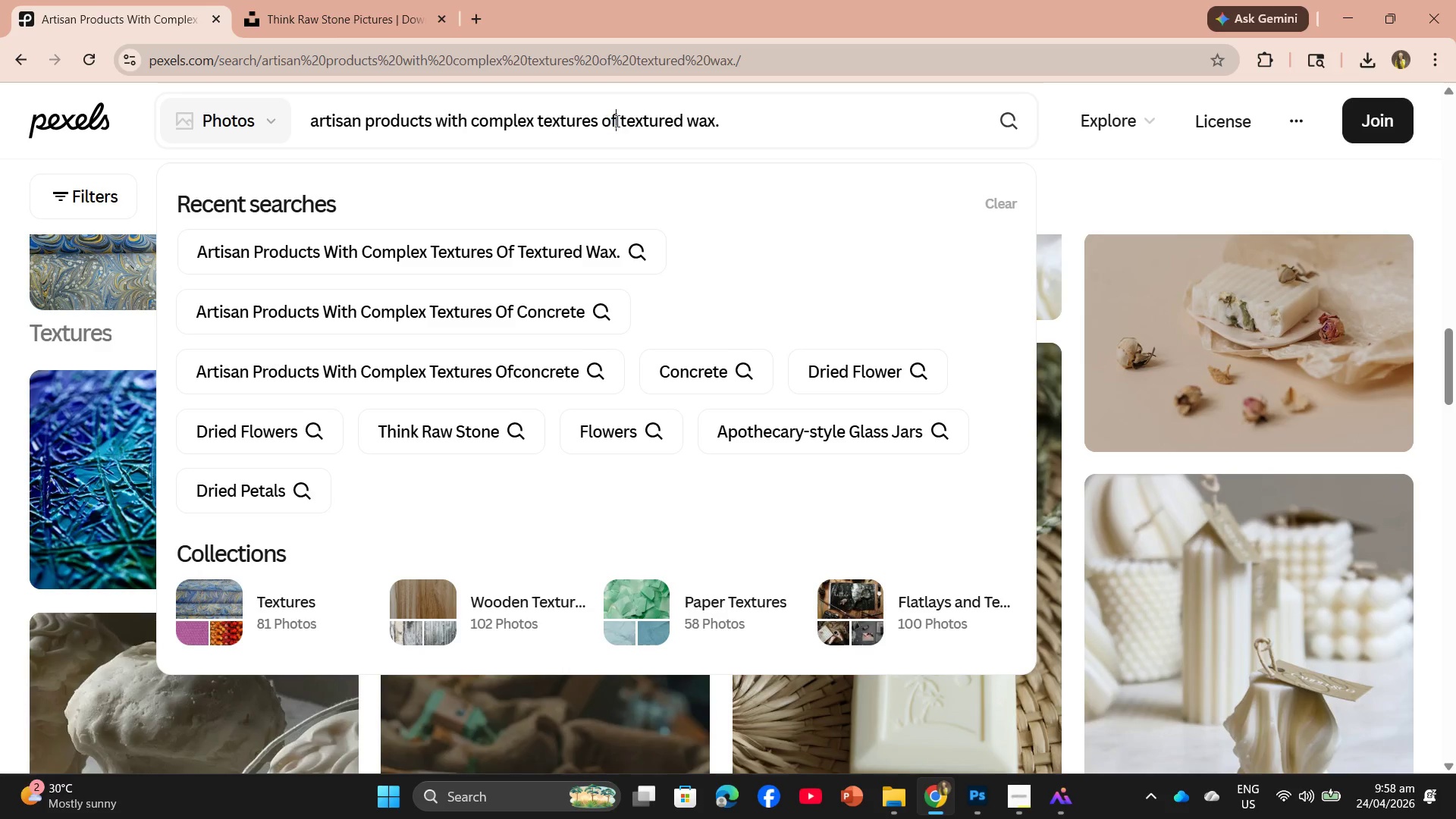 
left_click_drag(start_coordinate=[615, 120], to_coordinate=[364, 121])
 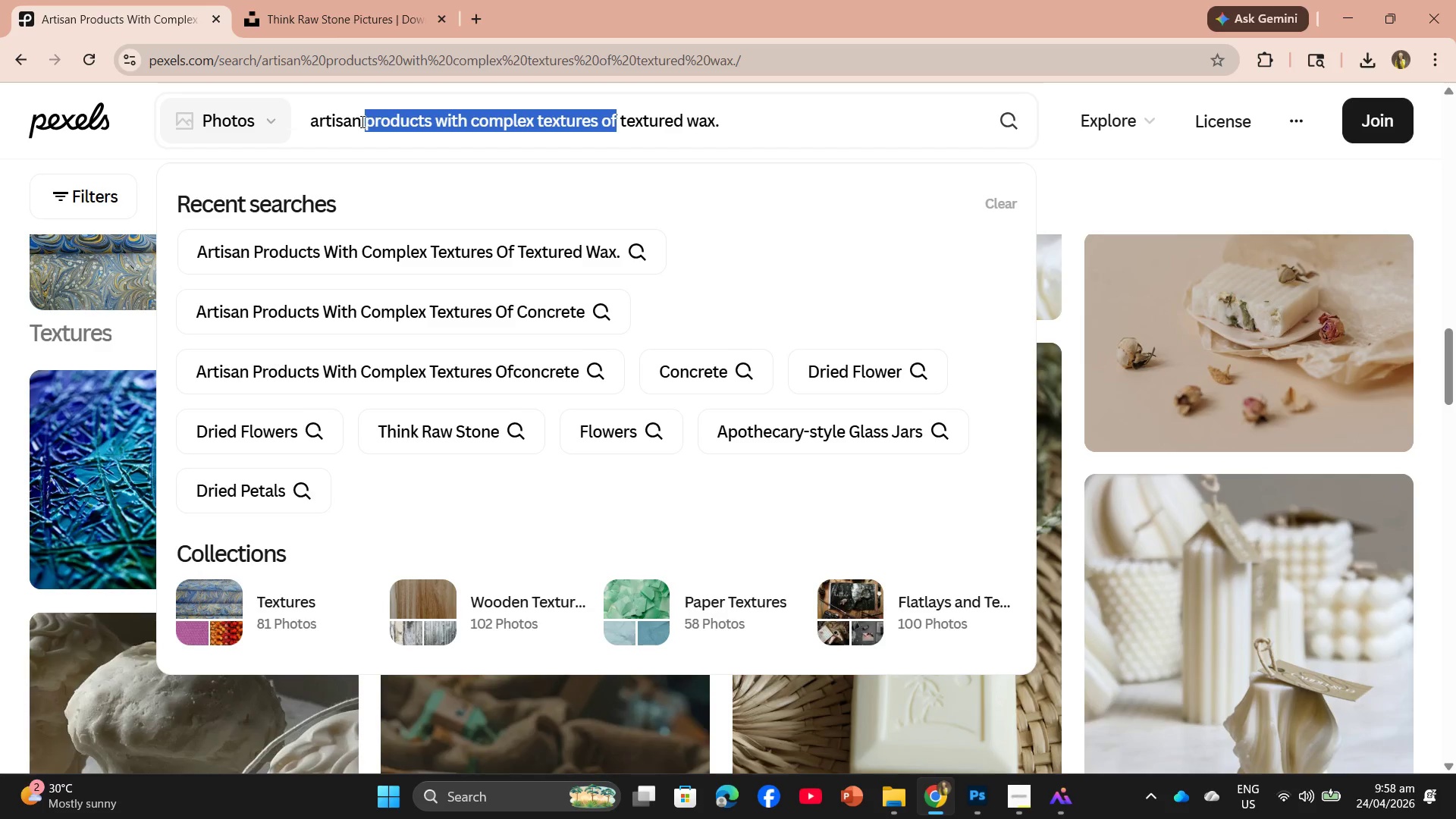 
key(Backspace)
 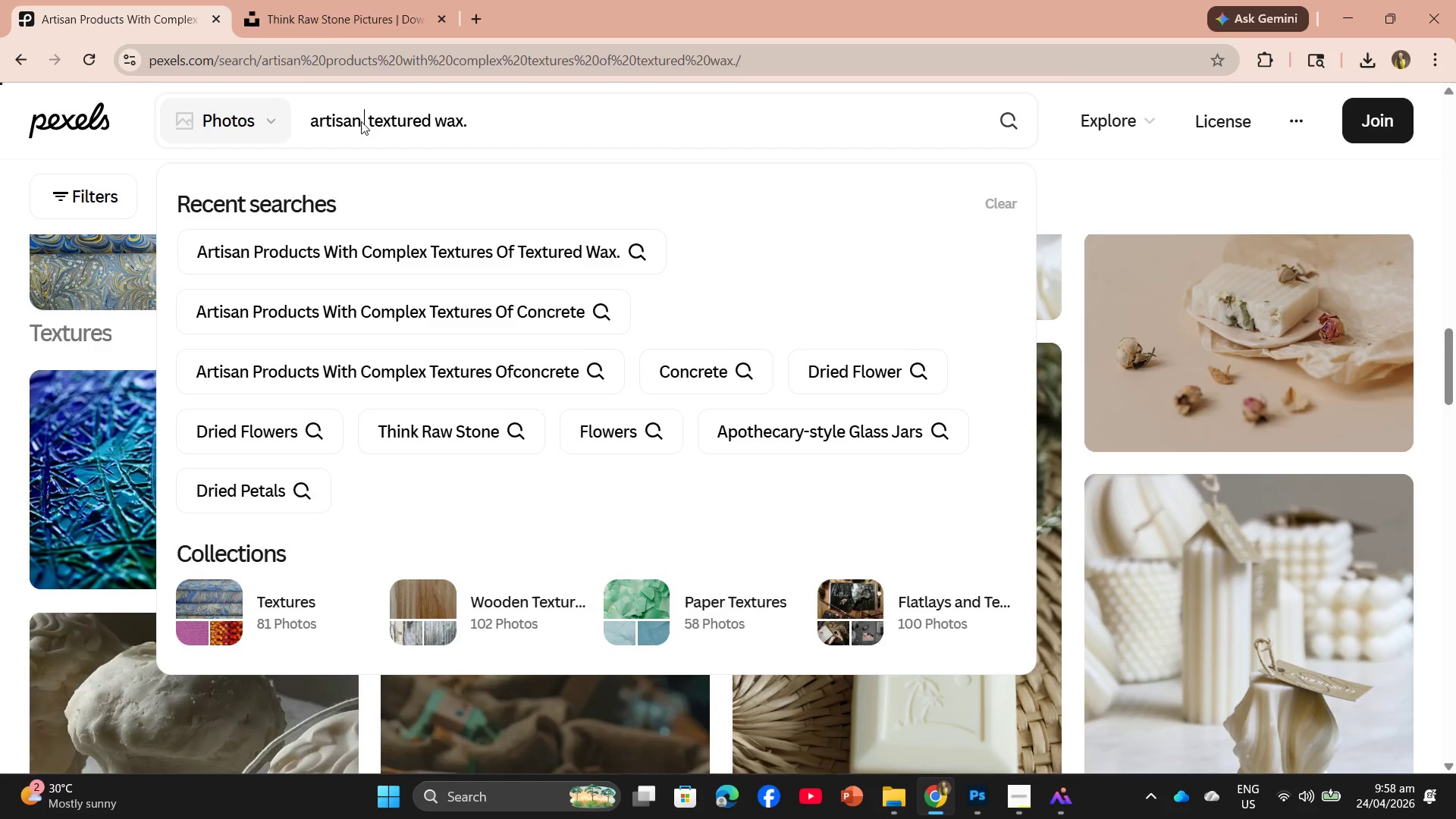 
key(Enter)
 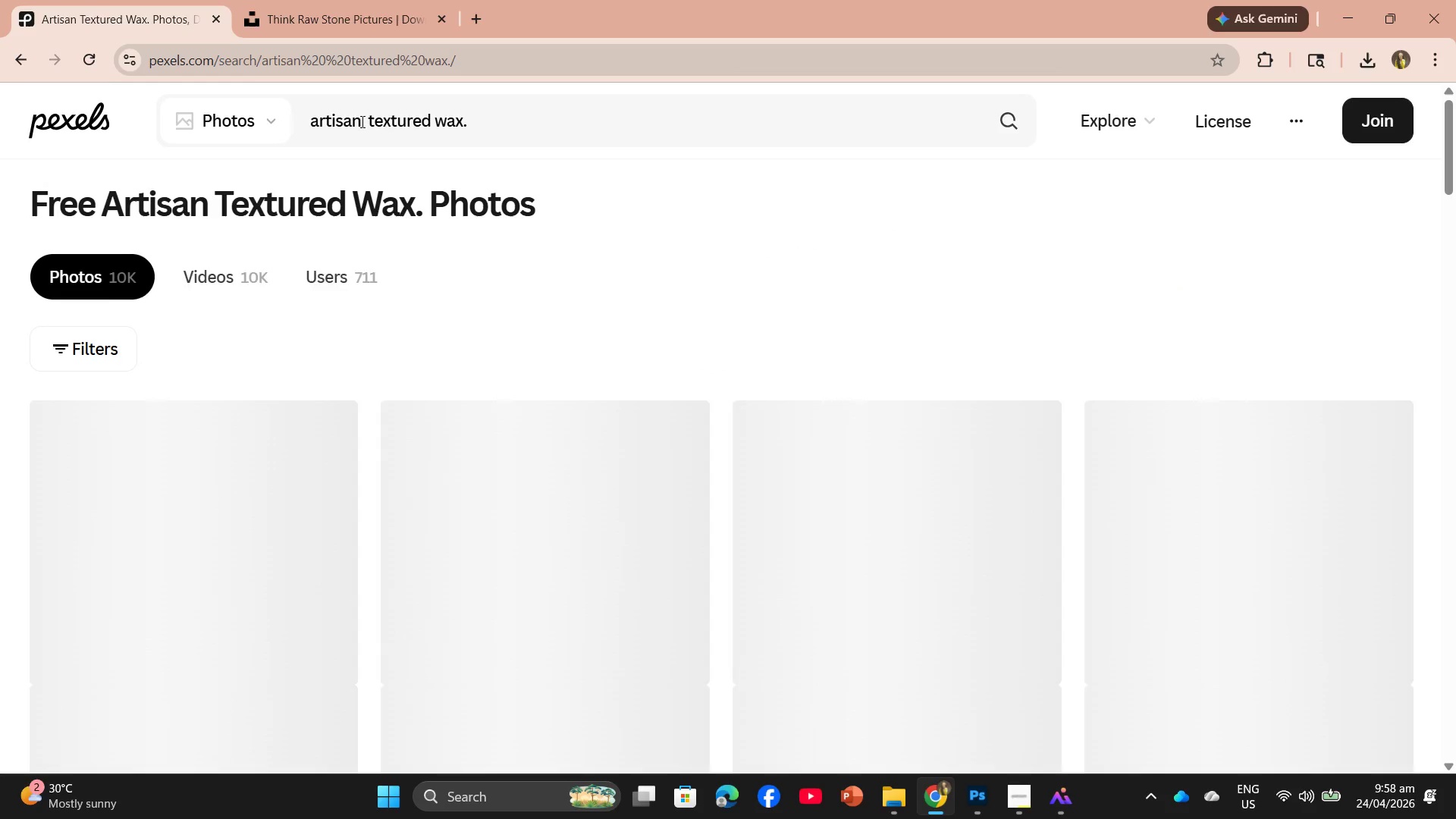 
scroll: coordinate [706, 379], scroll_direction: down, amount: 14.0
 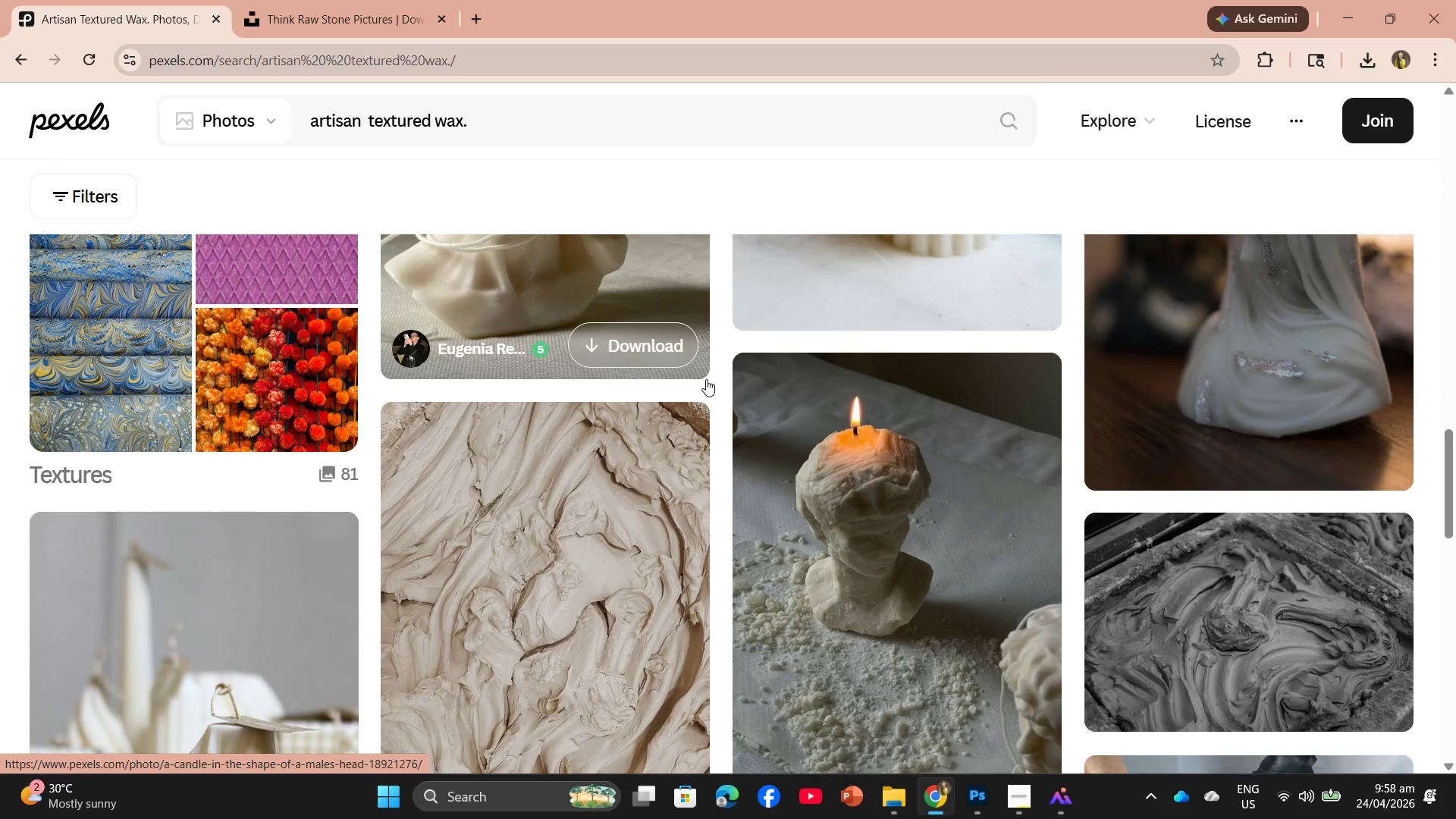 
left_click([601, 535])
 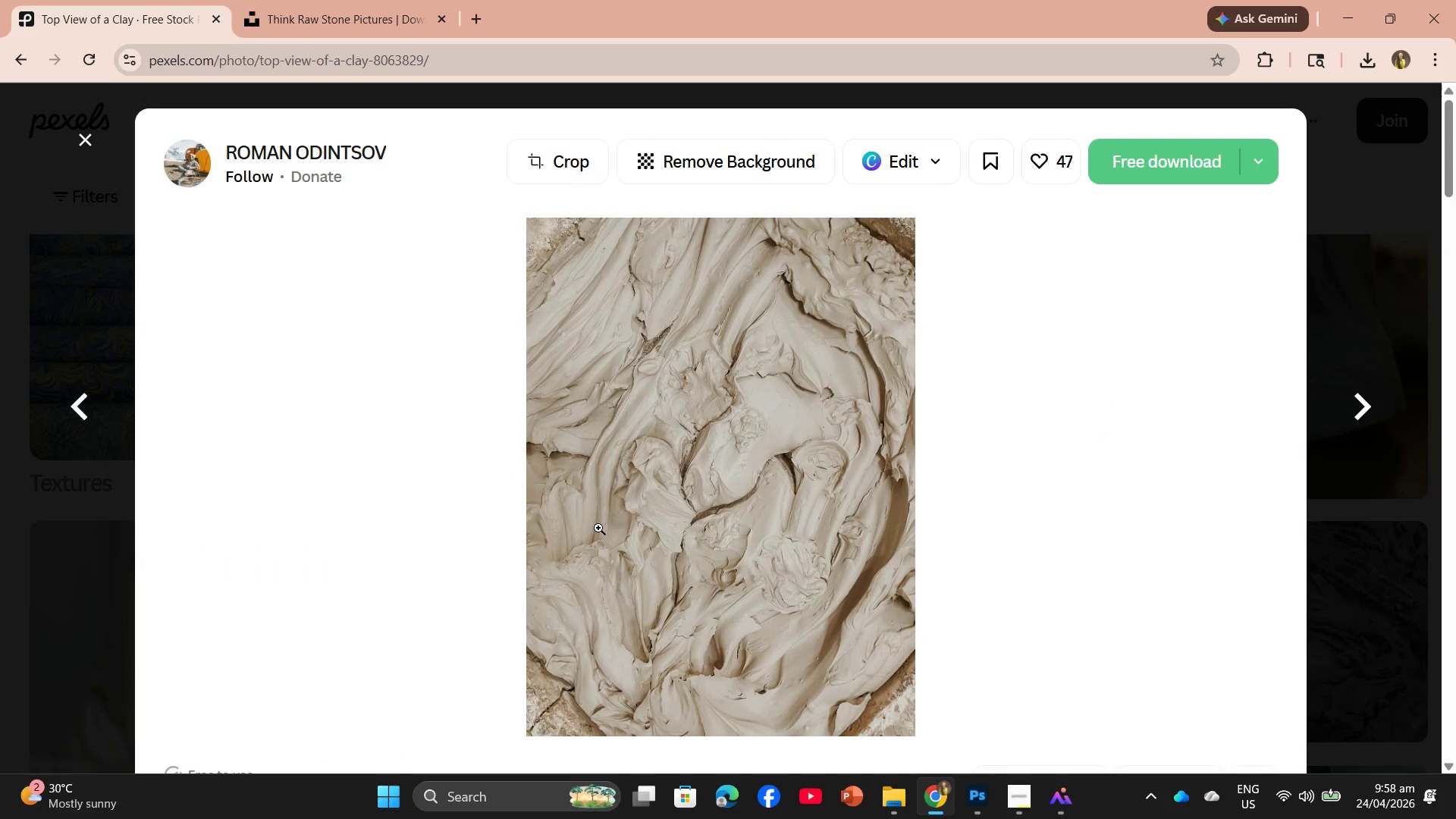 
scroll: coordinate [598, 528], scroll_direction: down, amount: 4.0
 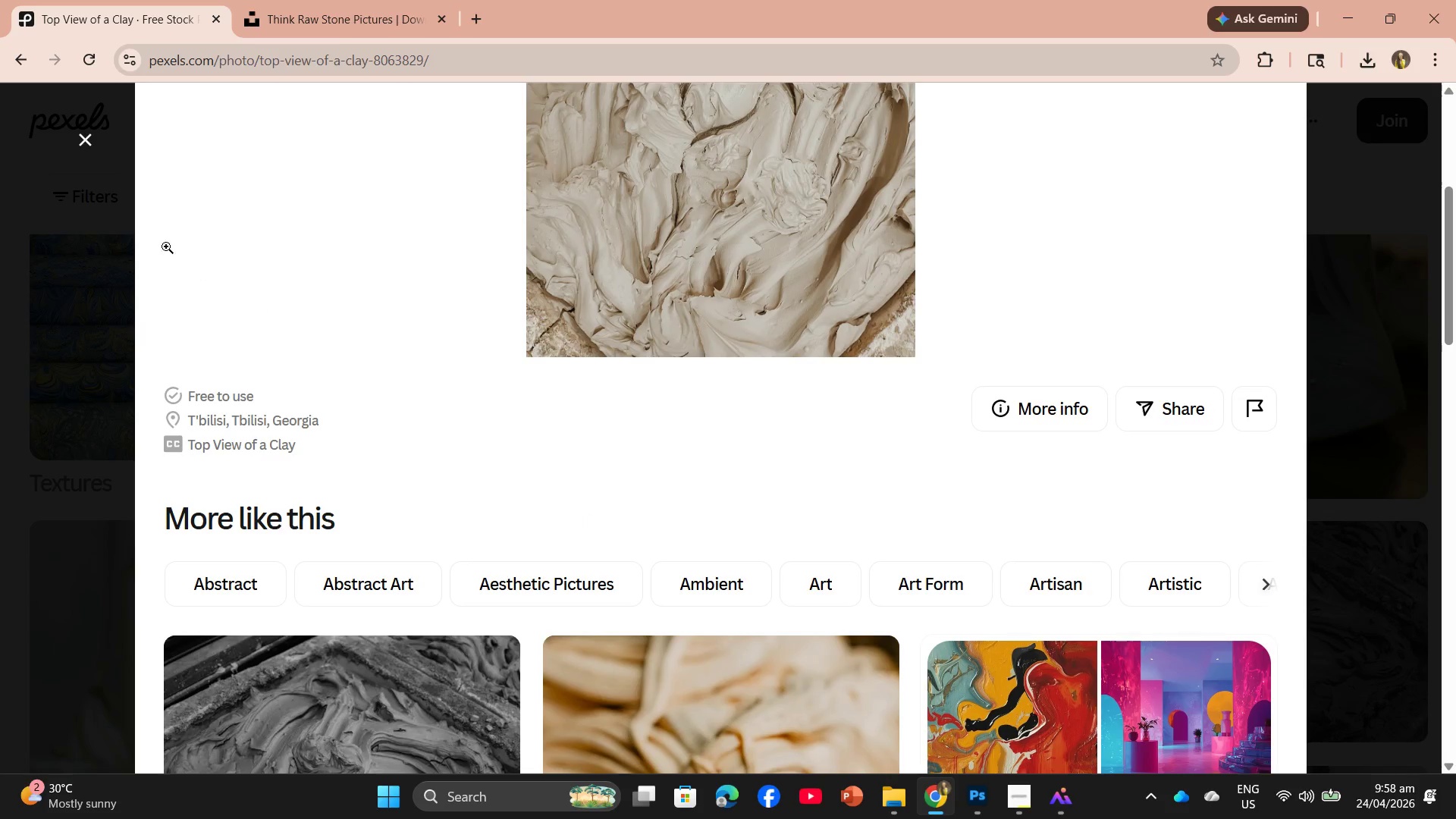 
left_click([84, 140])
 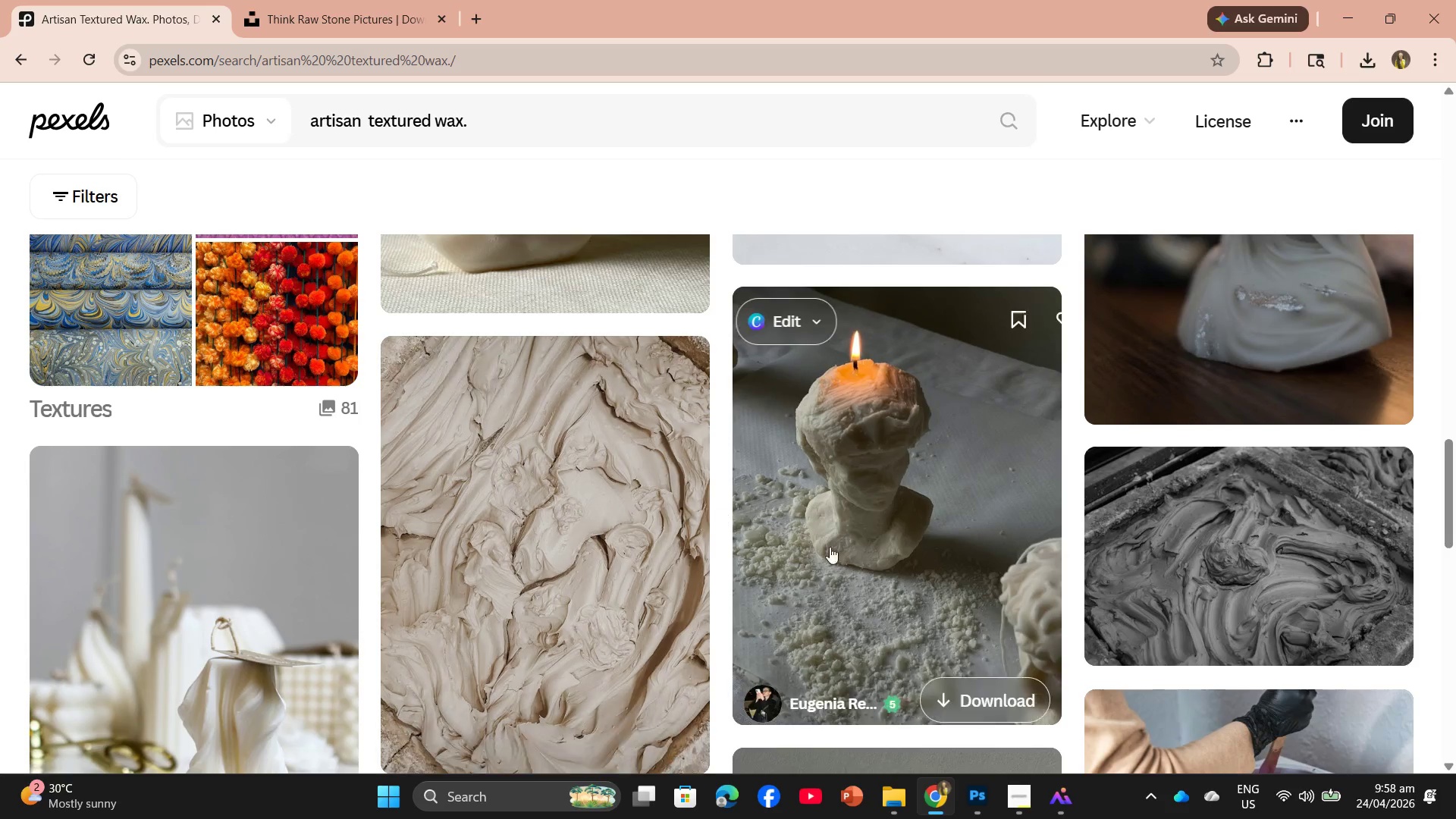 
scroll: coordinate [909, 567], scroll_direction: down, amount: 4.0
 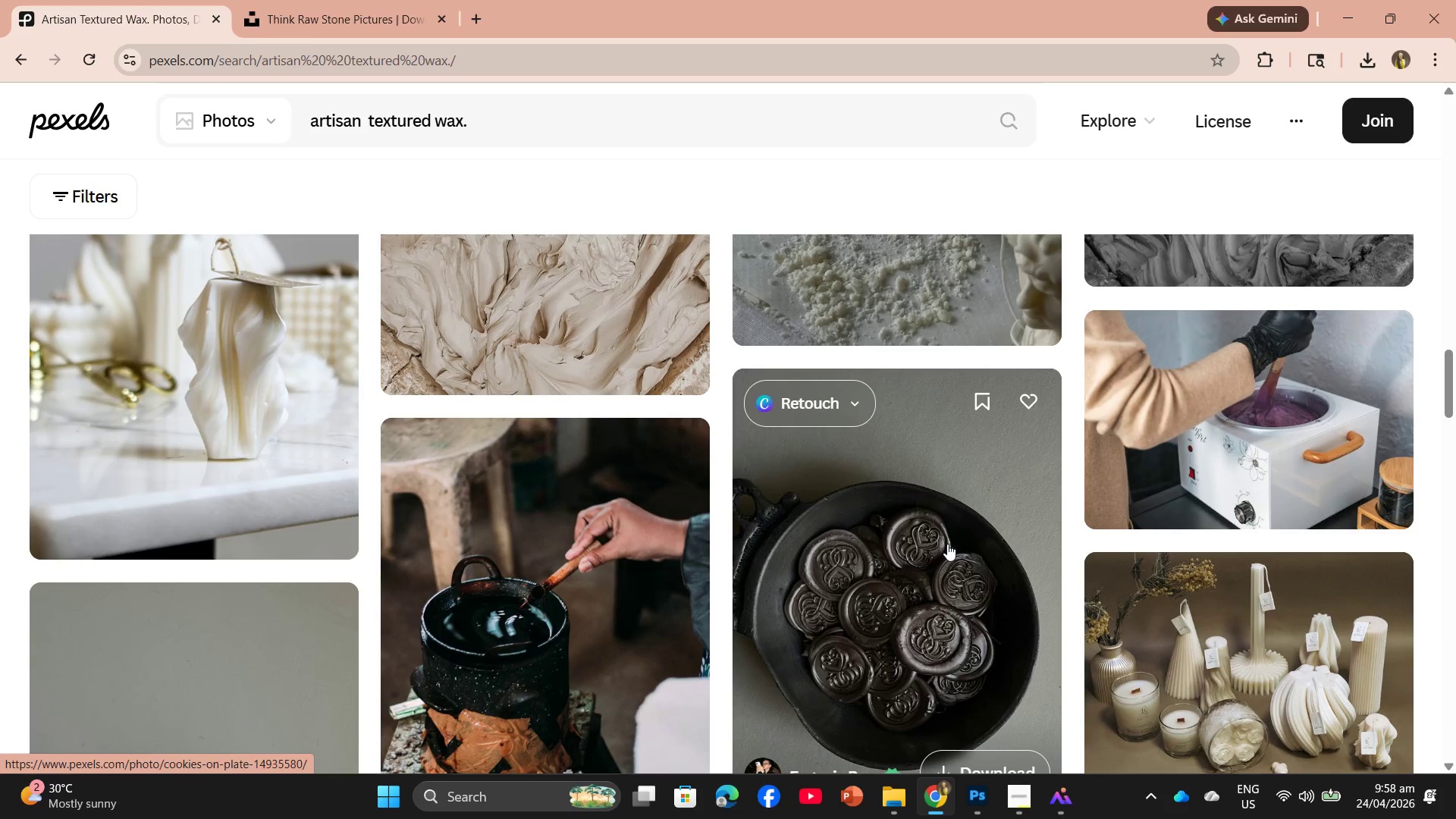 
left_click([947, 544])
 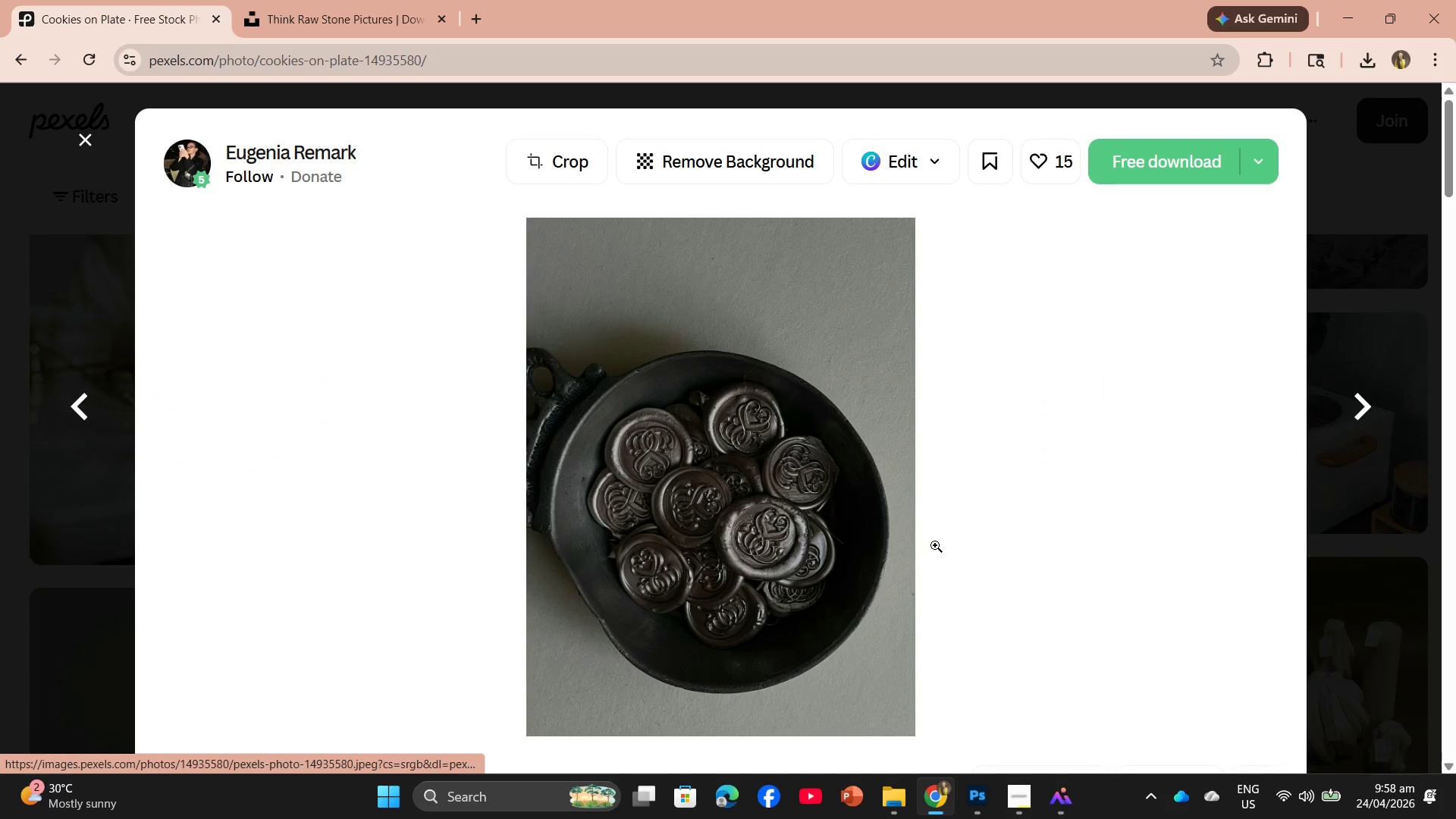 
scroll: coordinate [792, 526], scroll_direction: down, amount: 3.0
 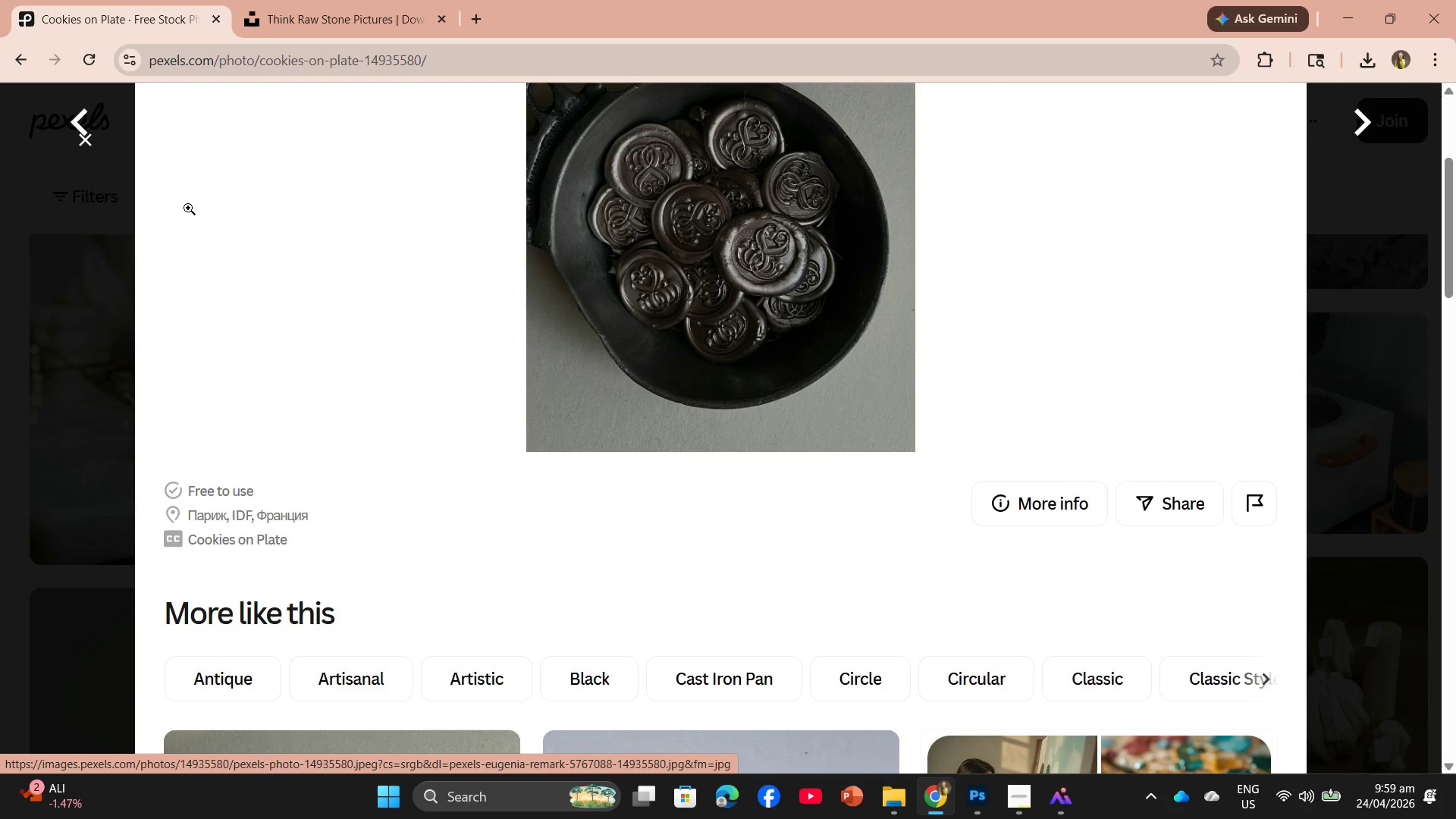 
wait(5.9)
 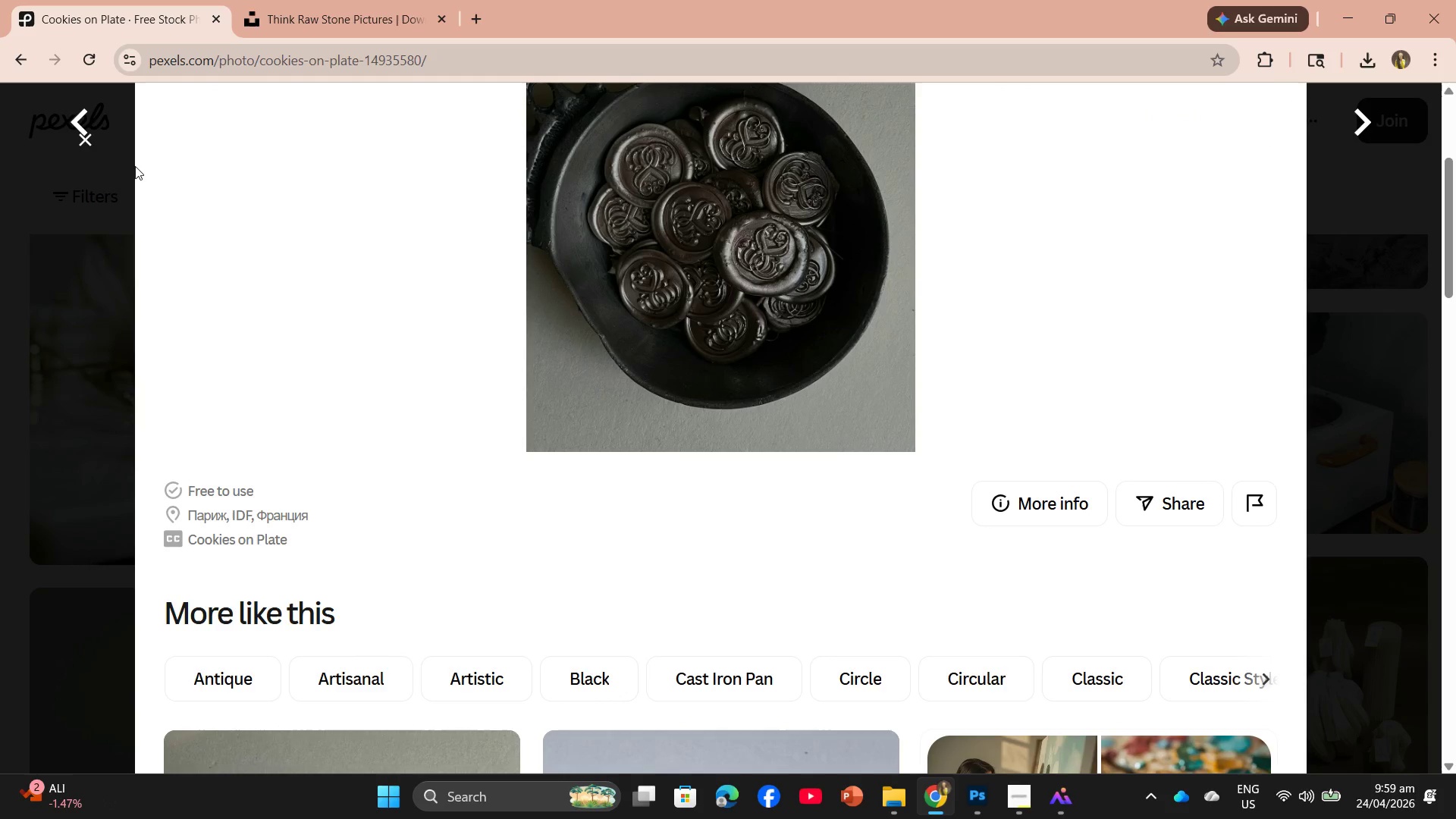 
left_click([93, 141])
 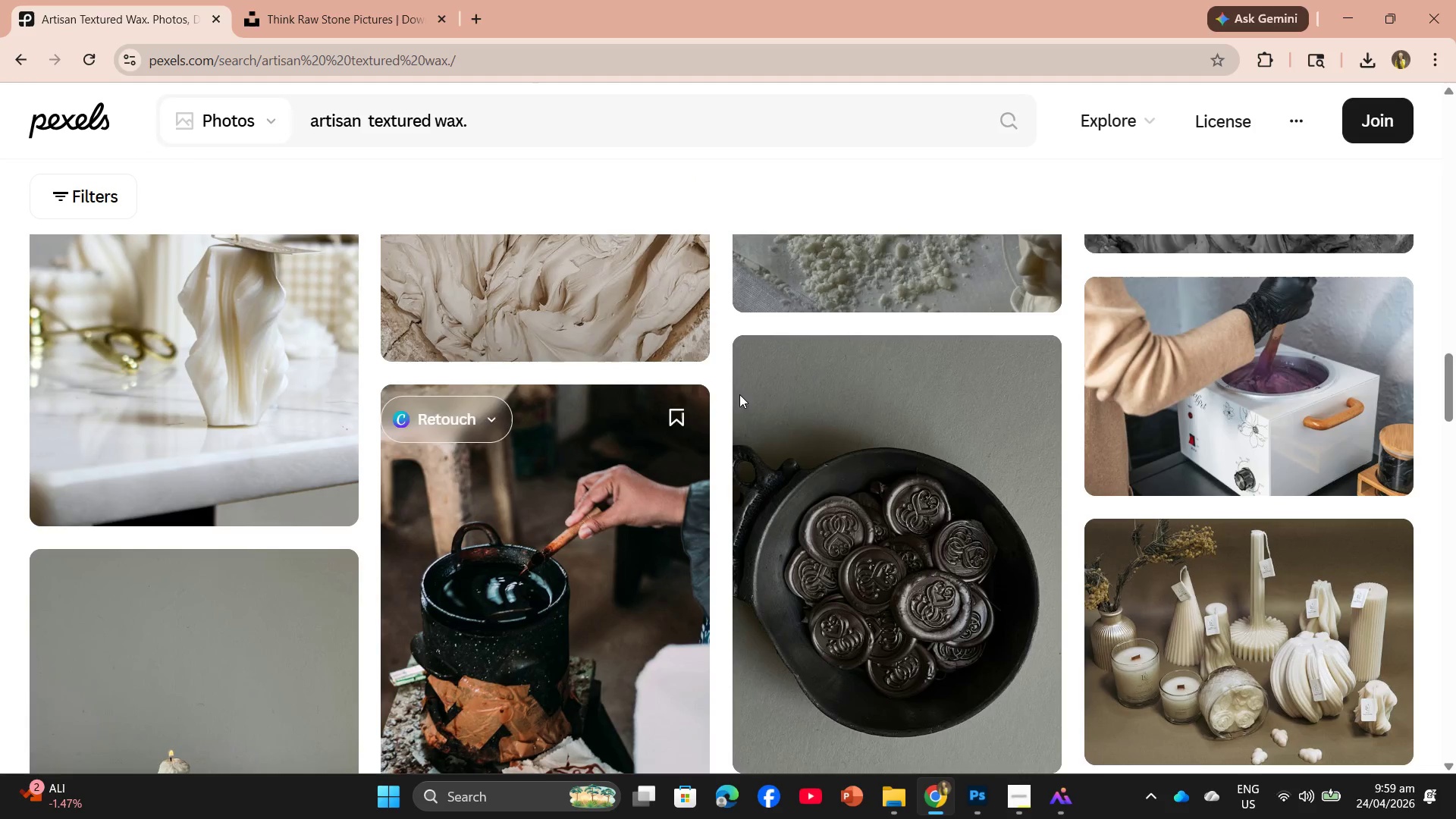 
scroll: coordinate [802, 416], scroll_direction: down, amount: 4.0
 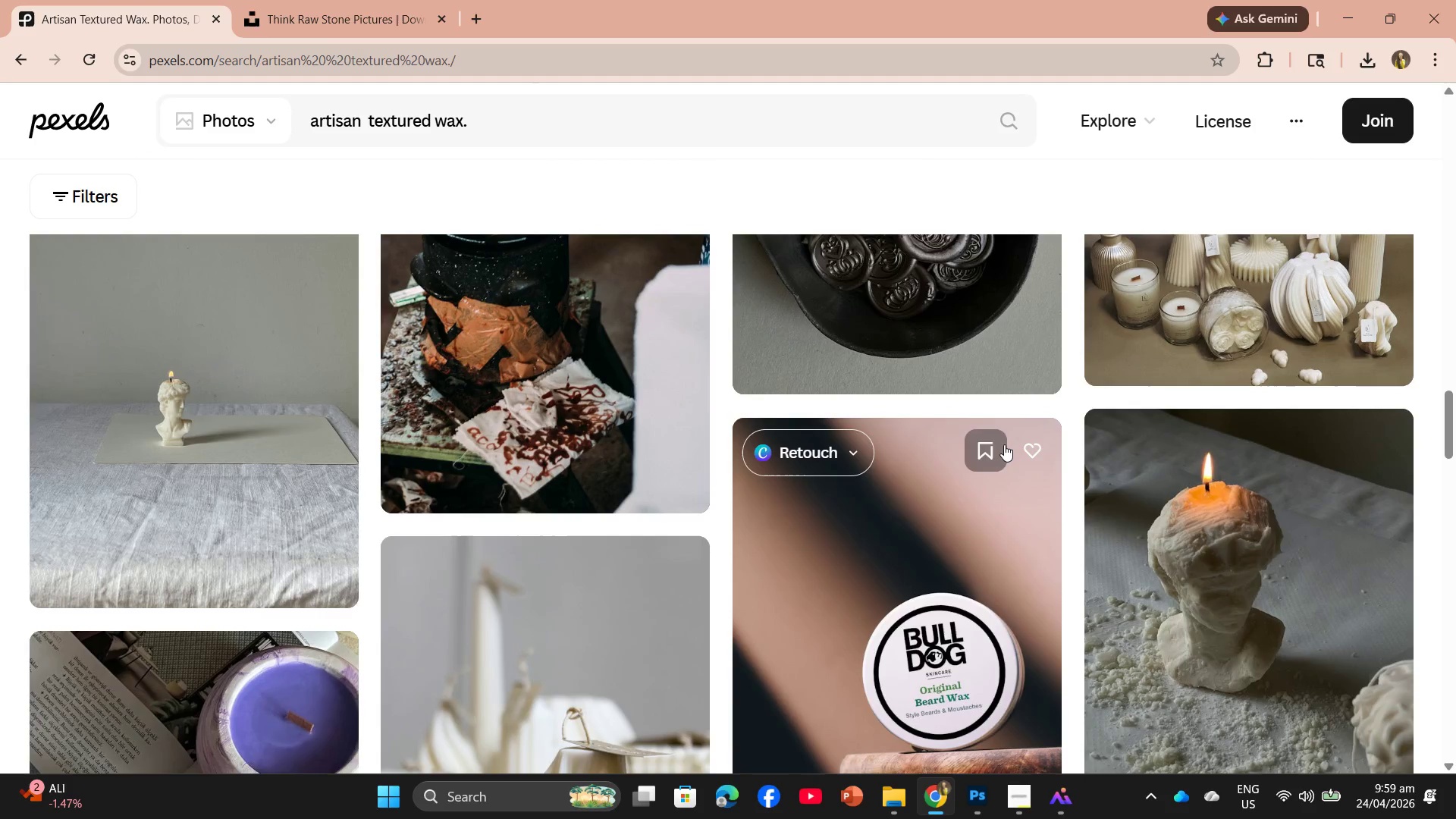 
scroll: coordinate [1004, 444], scroll_direction: up, amount: 1.0